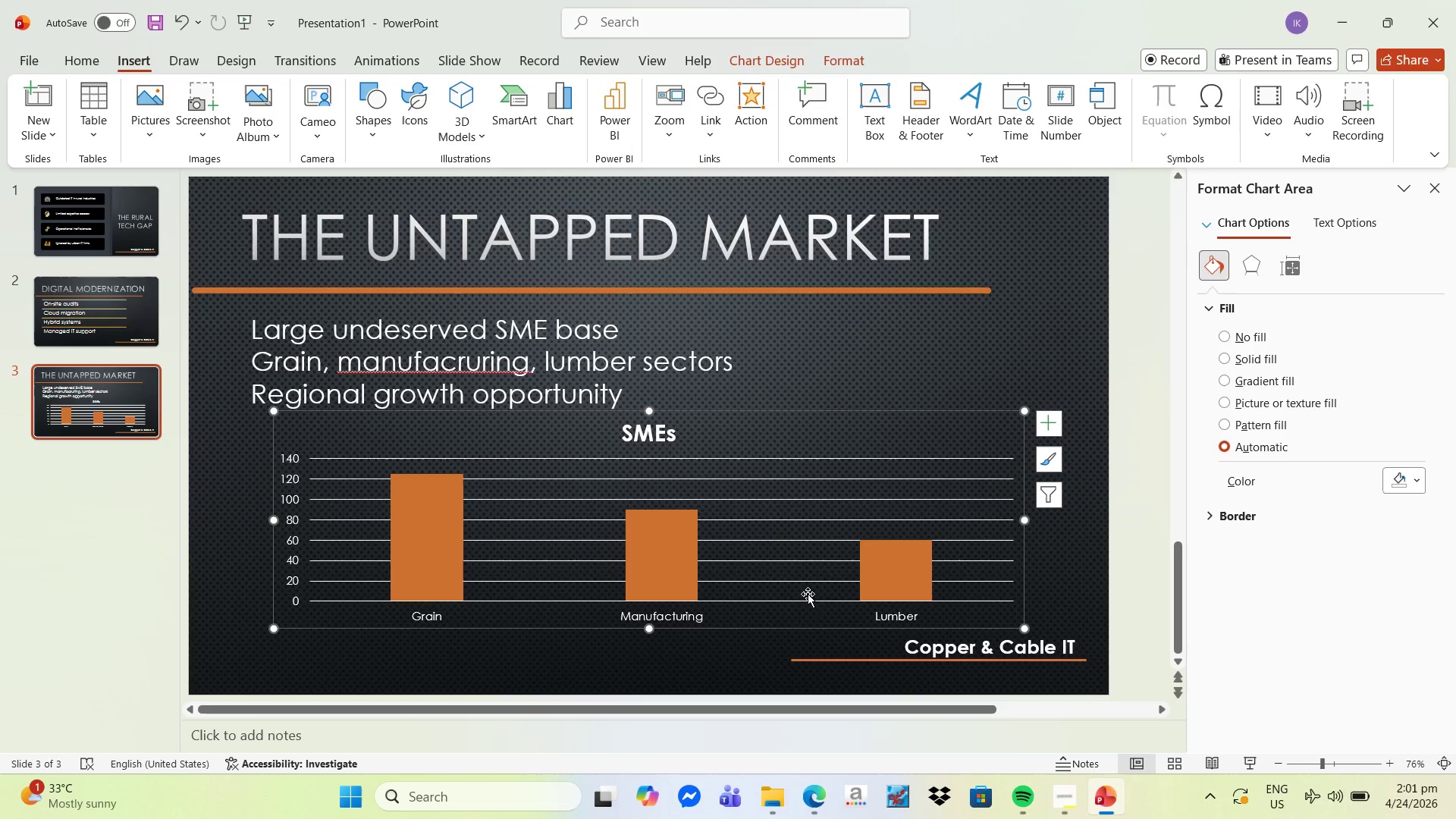 
left_click([860, 372])
 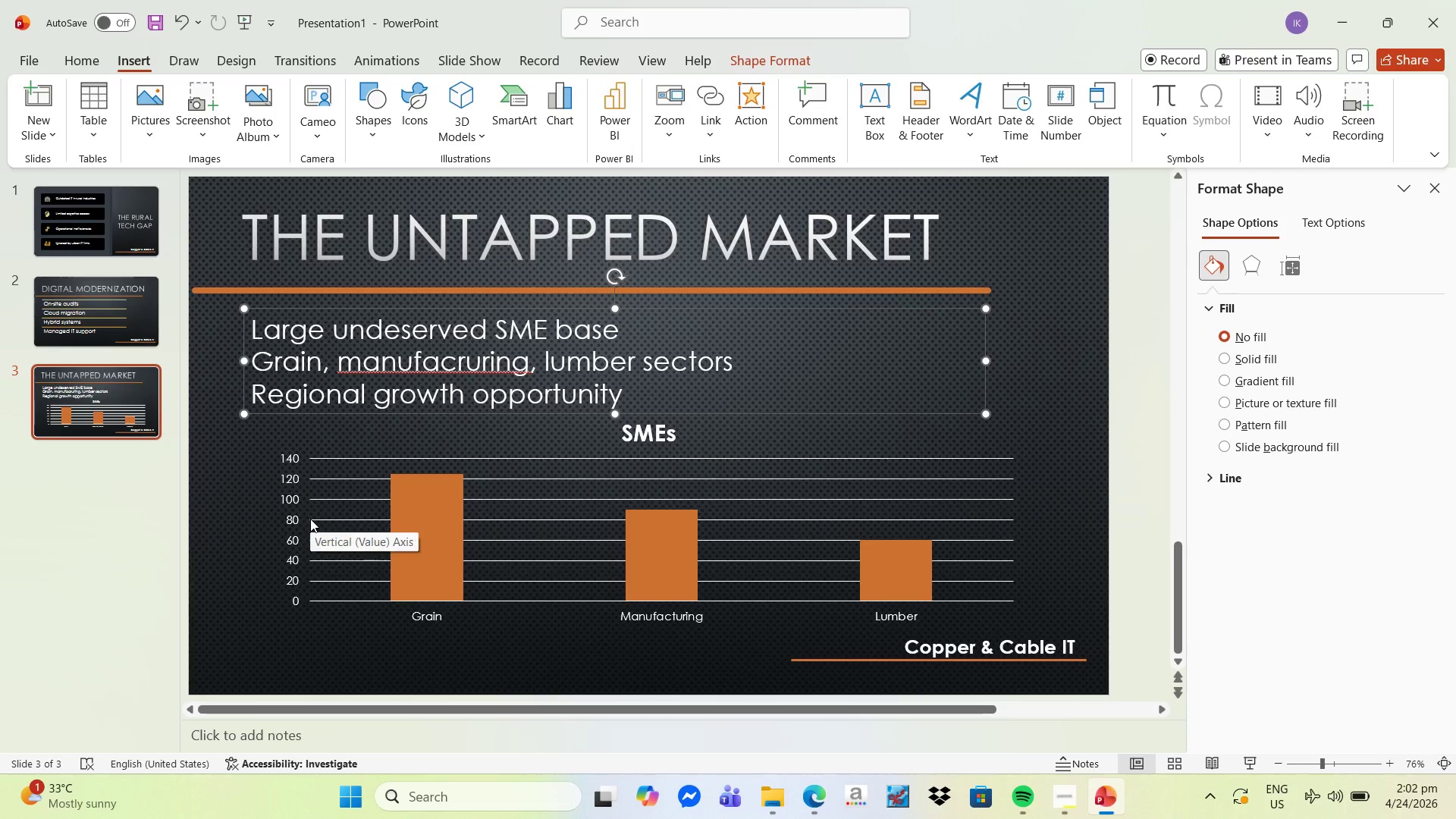 
wait(13.52)
 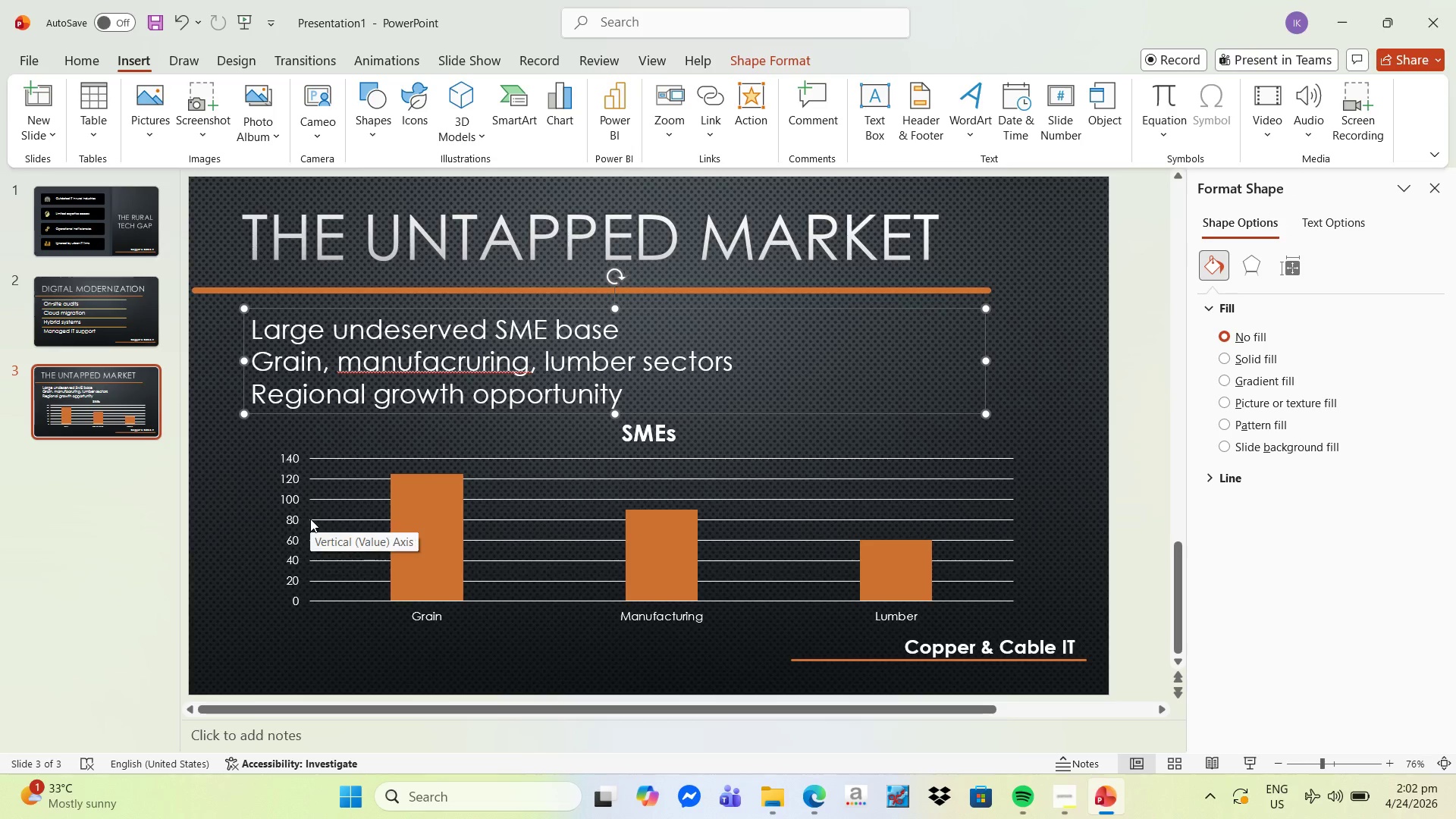 
left_click([1066, 792])